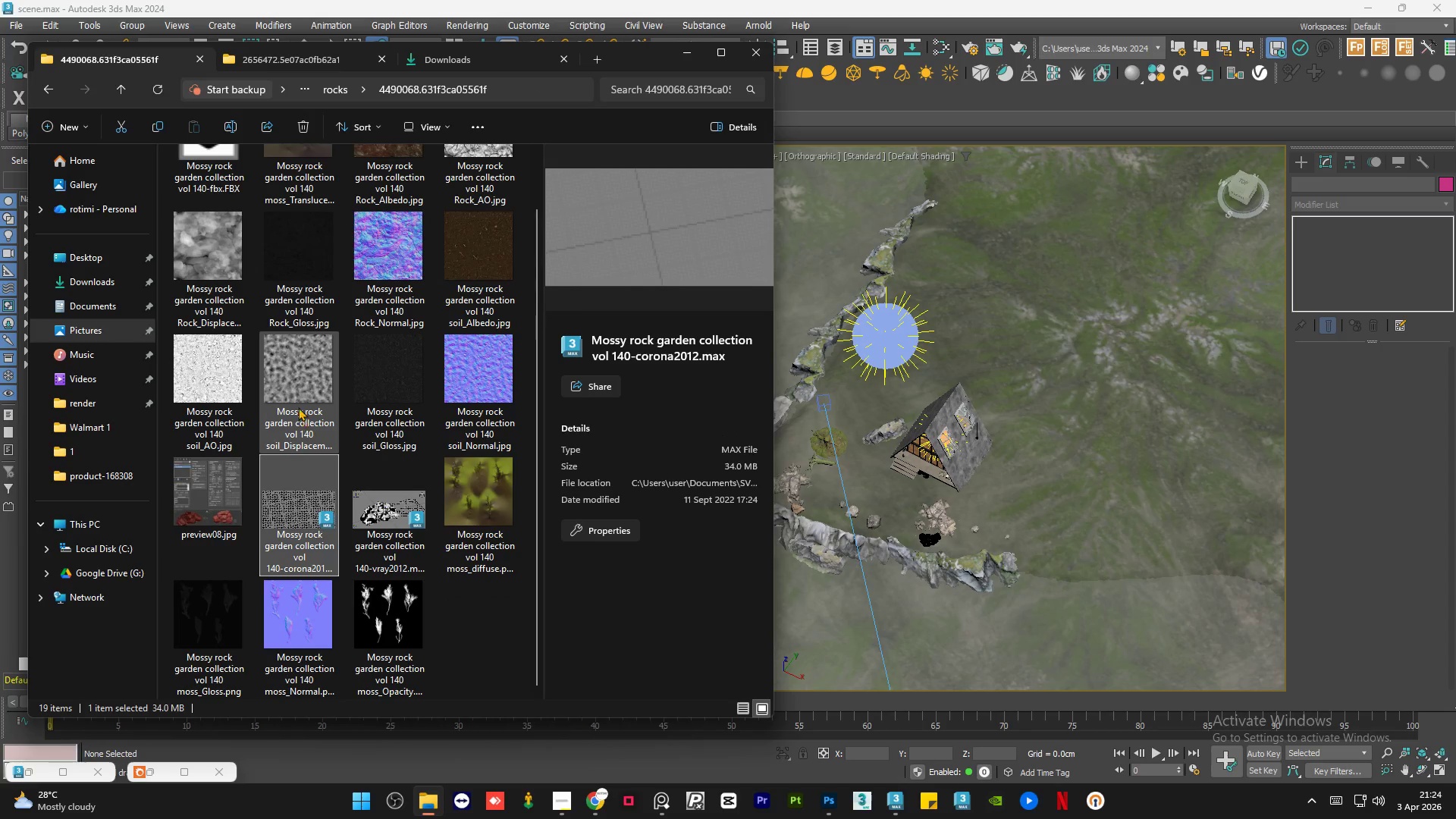 
scroll: coordinate [297, 407], scroll_direction: up, amount: 14.0
 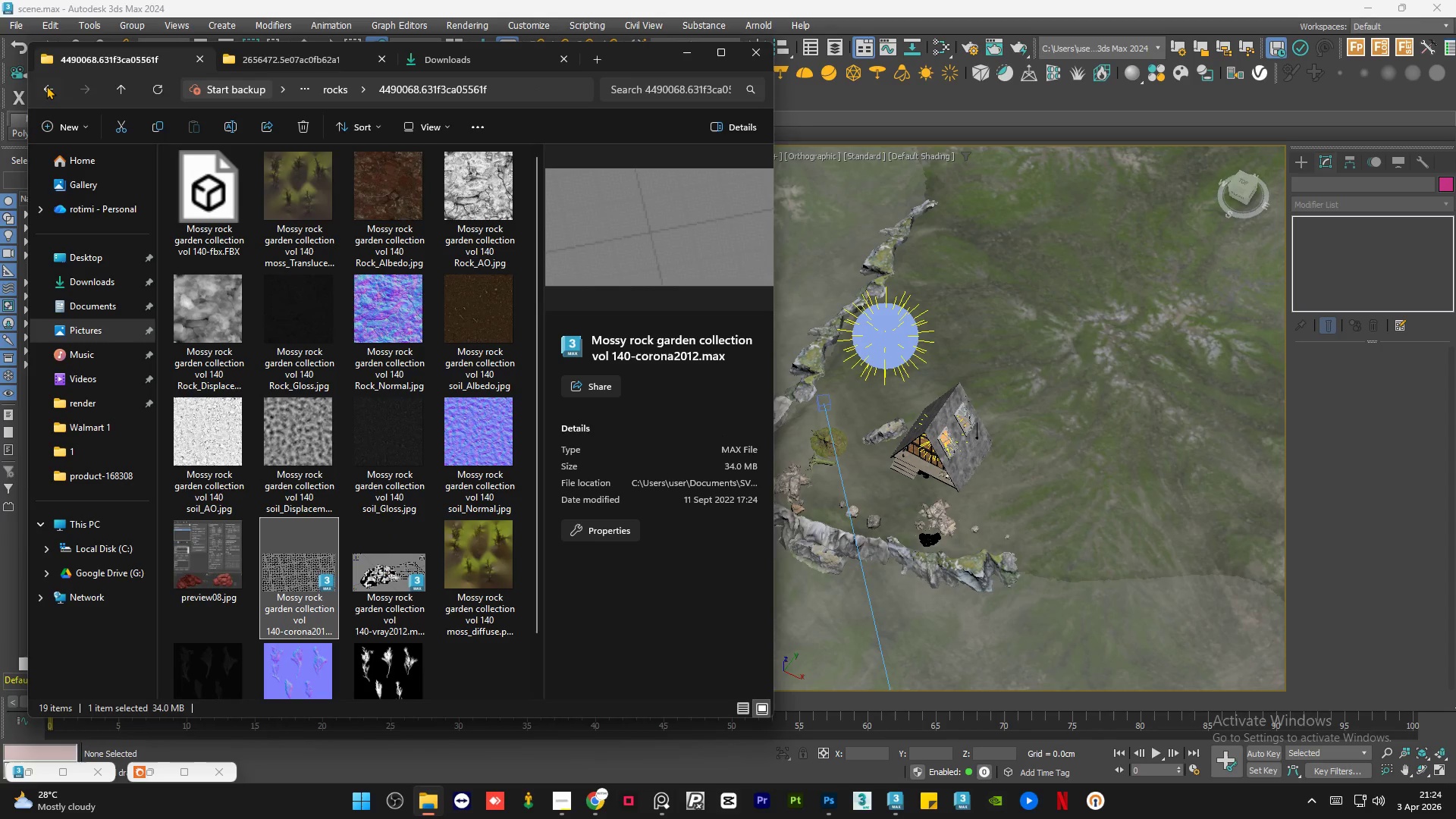 
left_click([47, 86])
 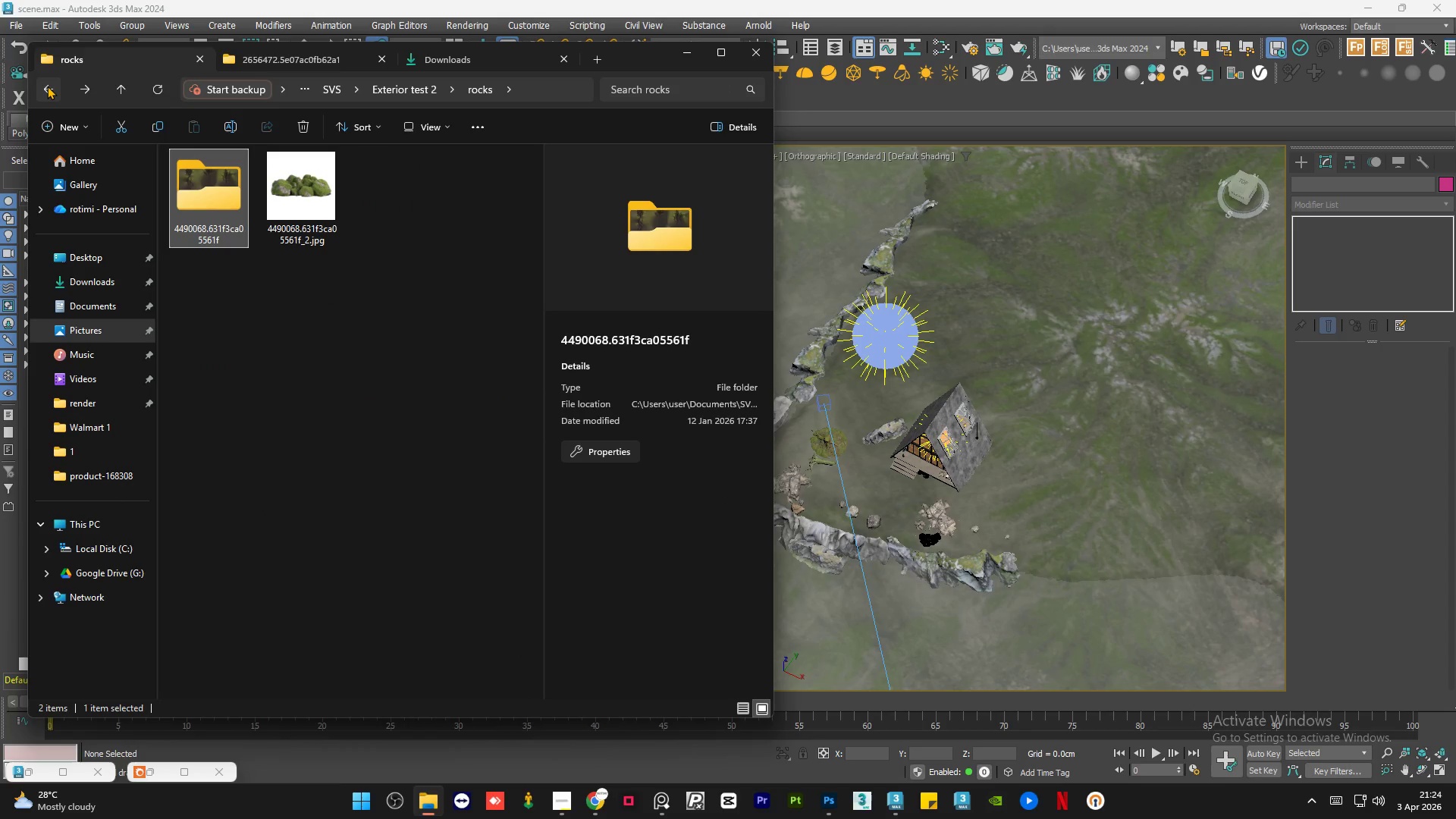 
left_click([47, 86])
 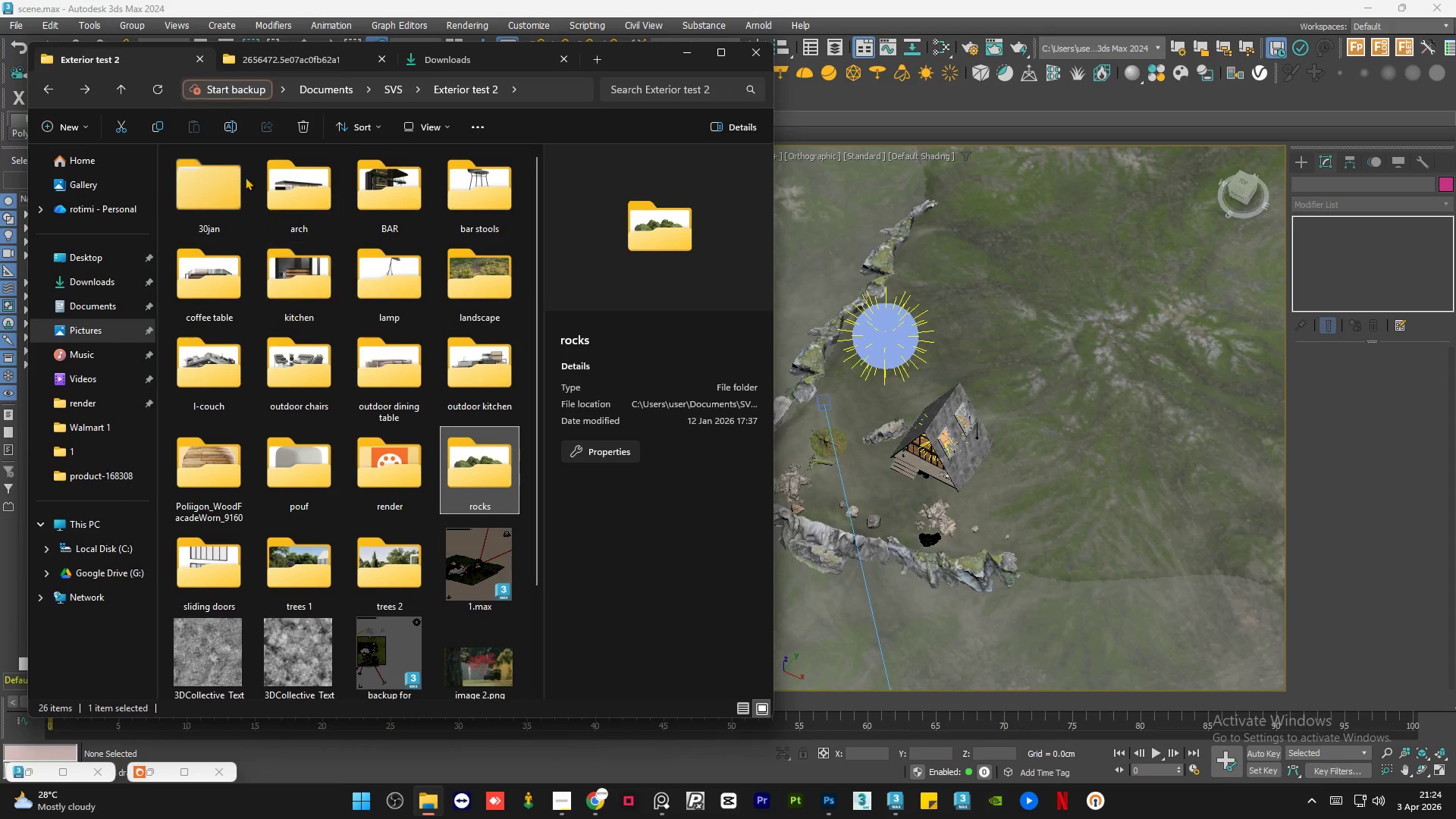 
left_click([258, 53])
 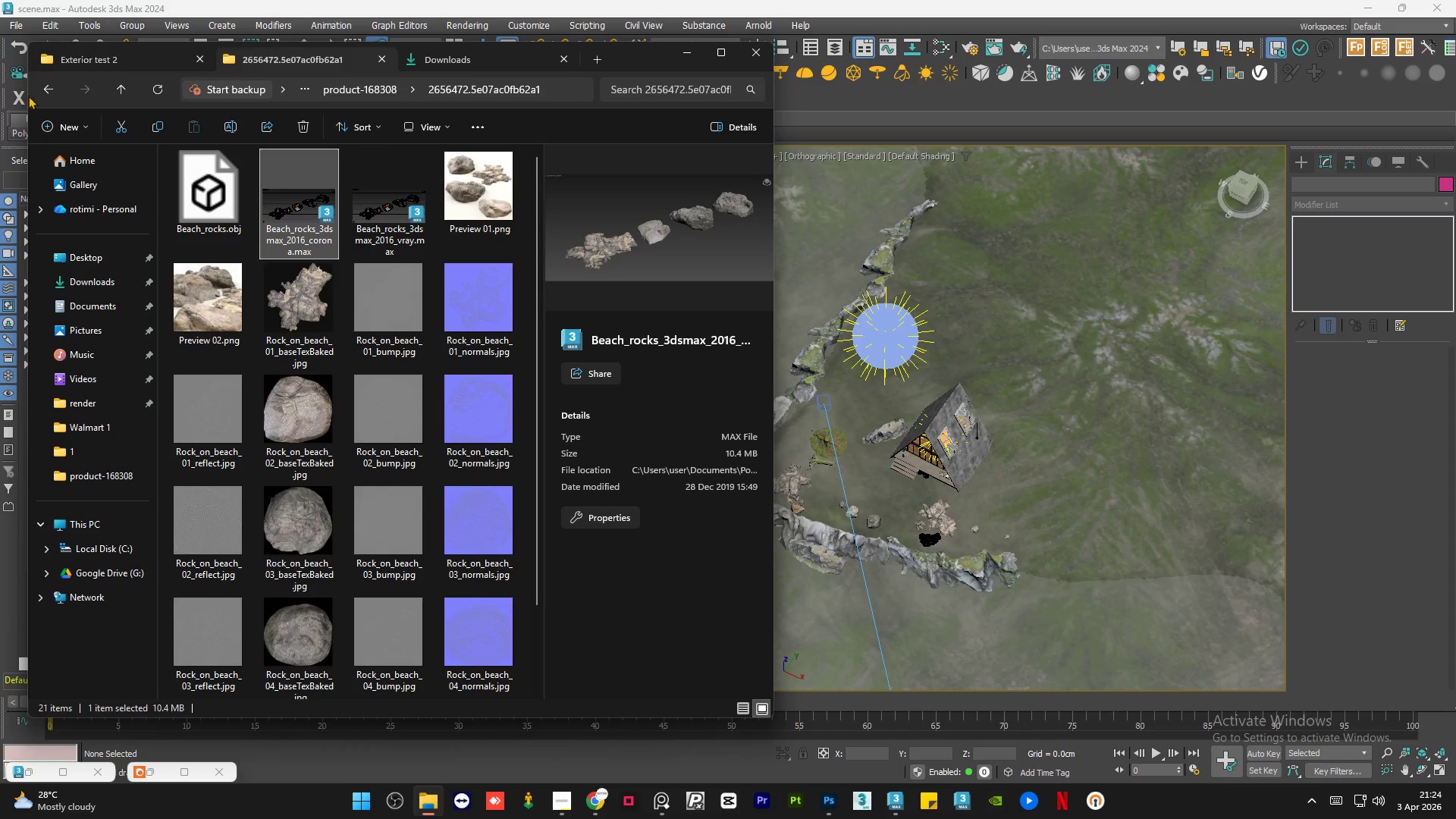 
left_click([45, 89])
 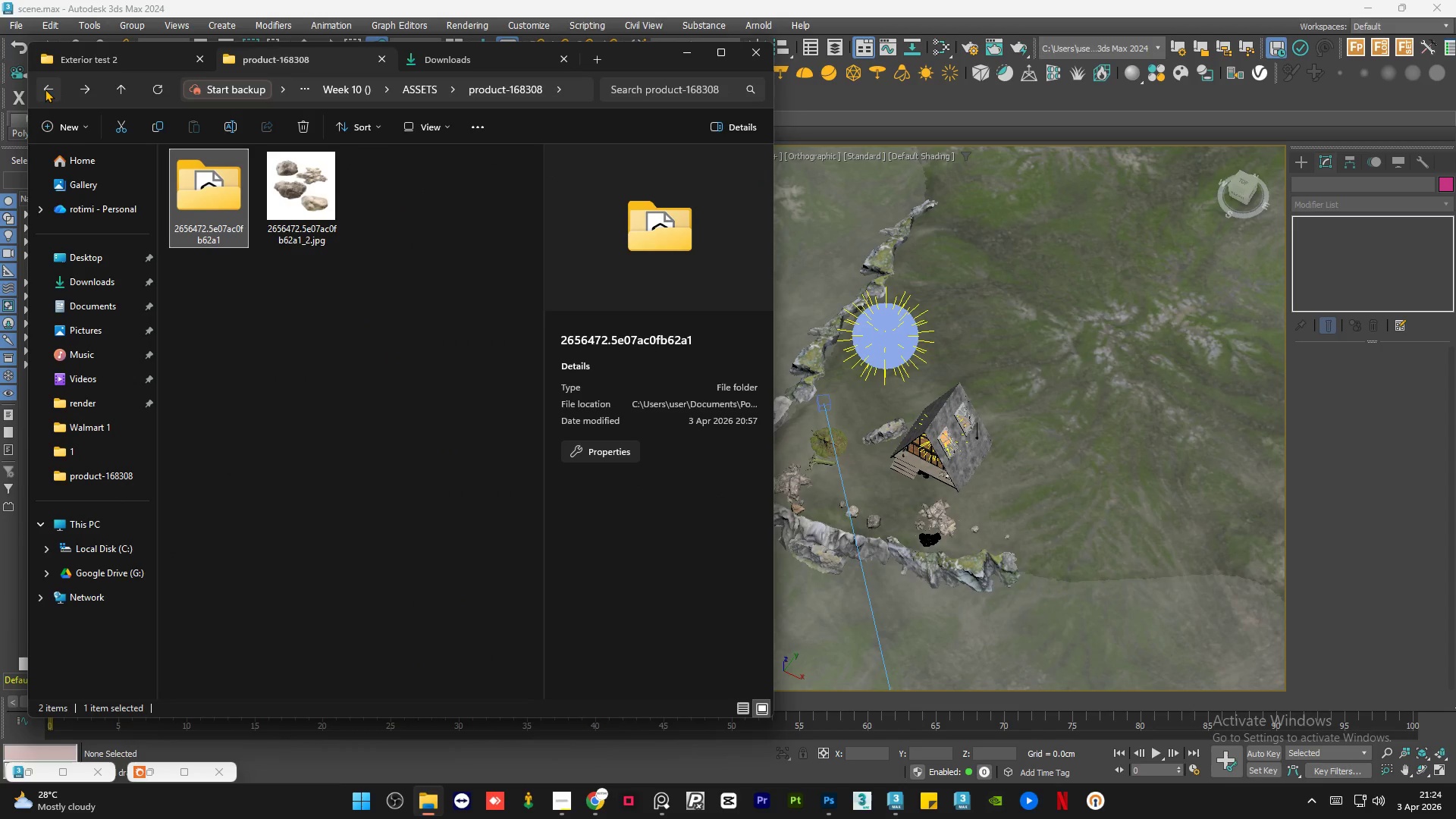 
left_click([45, 89])
 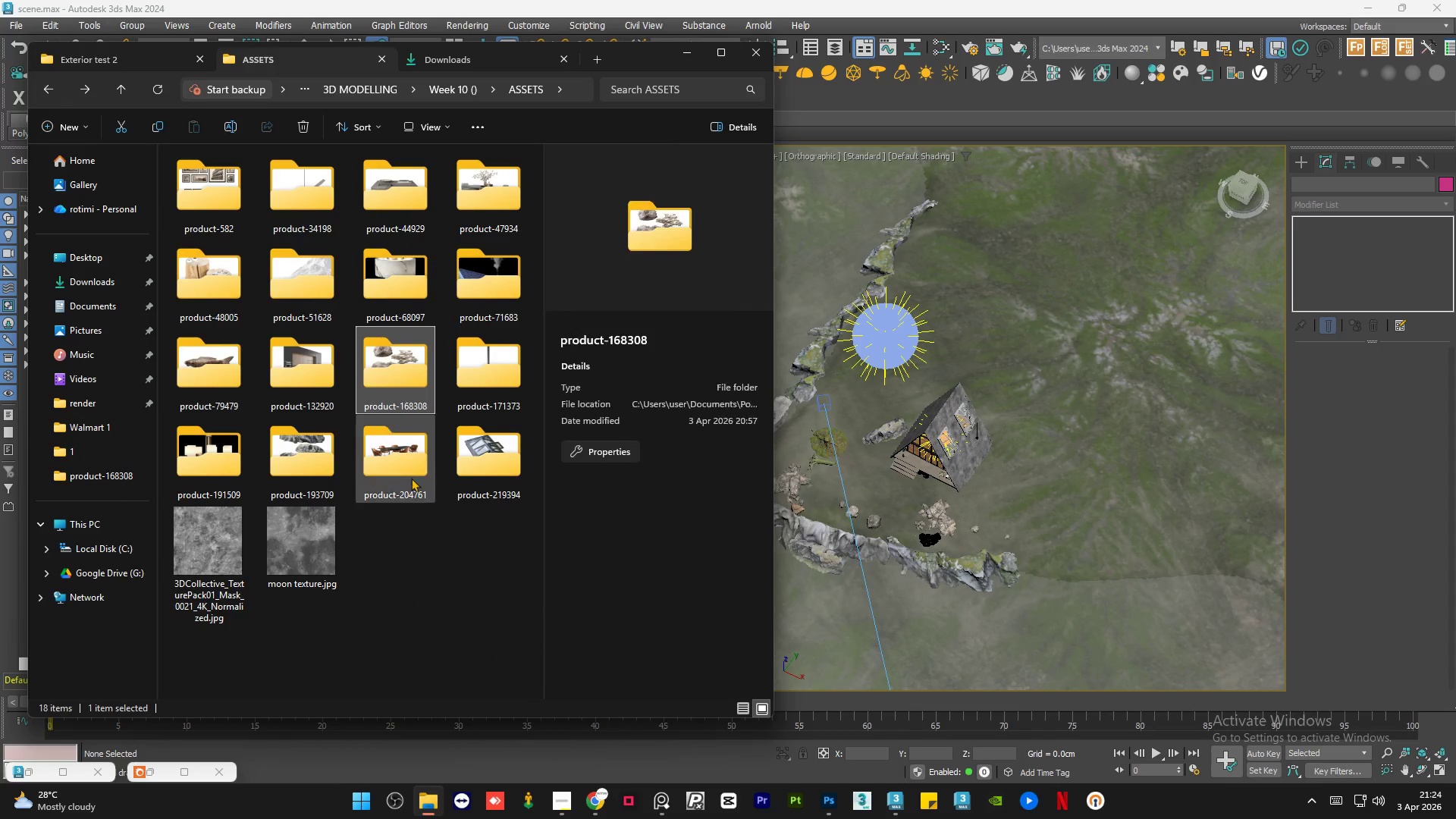 
left_click([408, 537])
 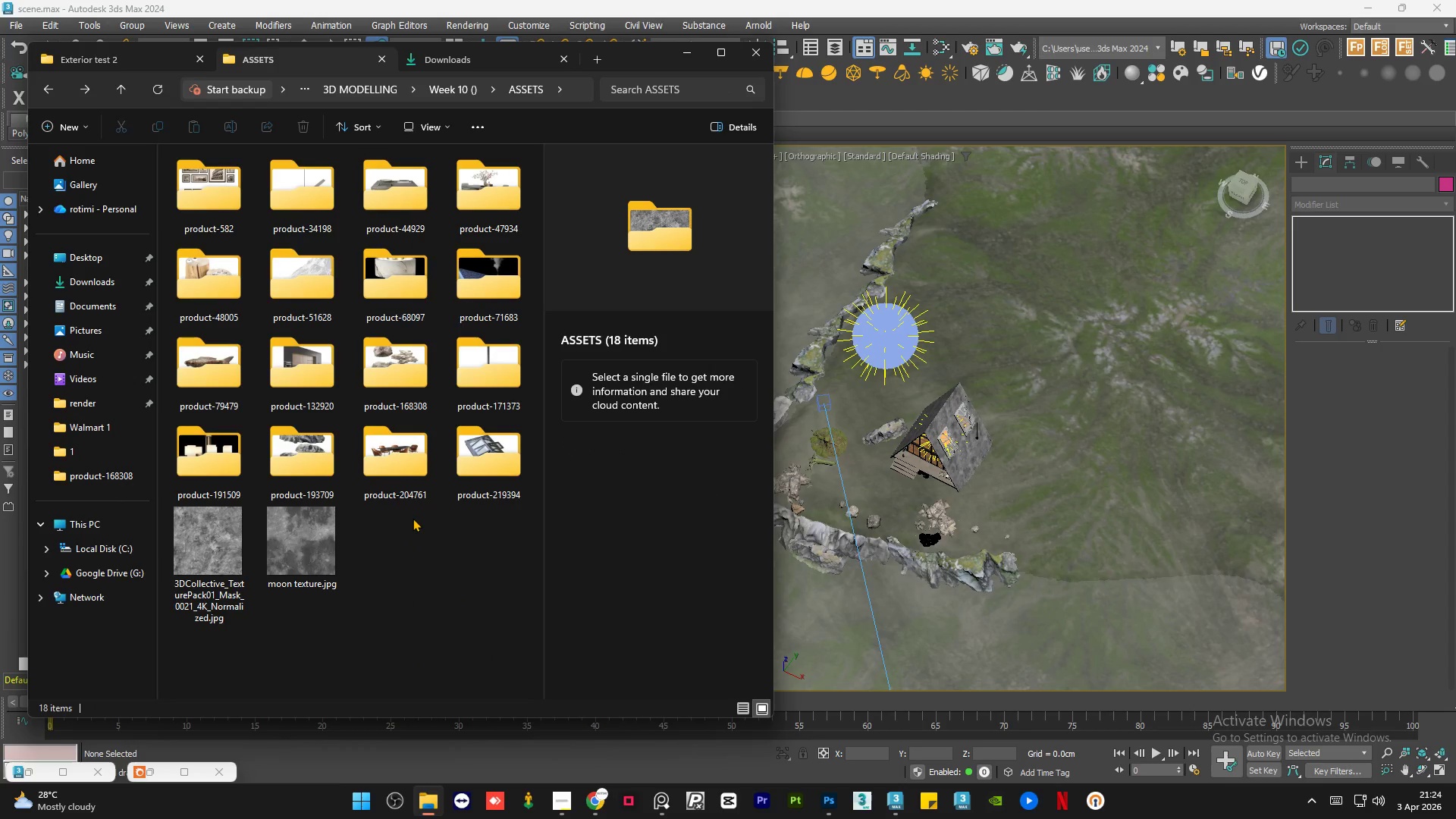 
left_click([394, 533])
 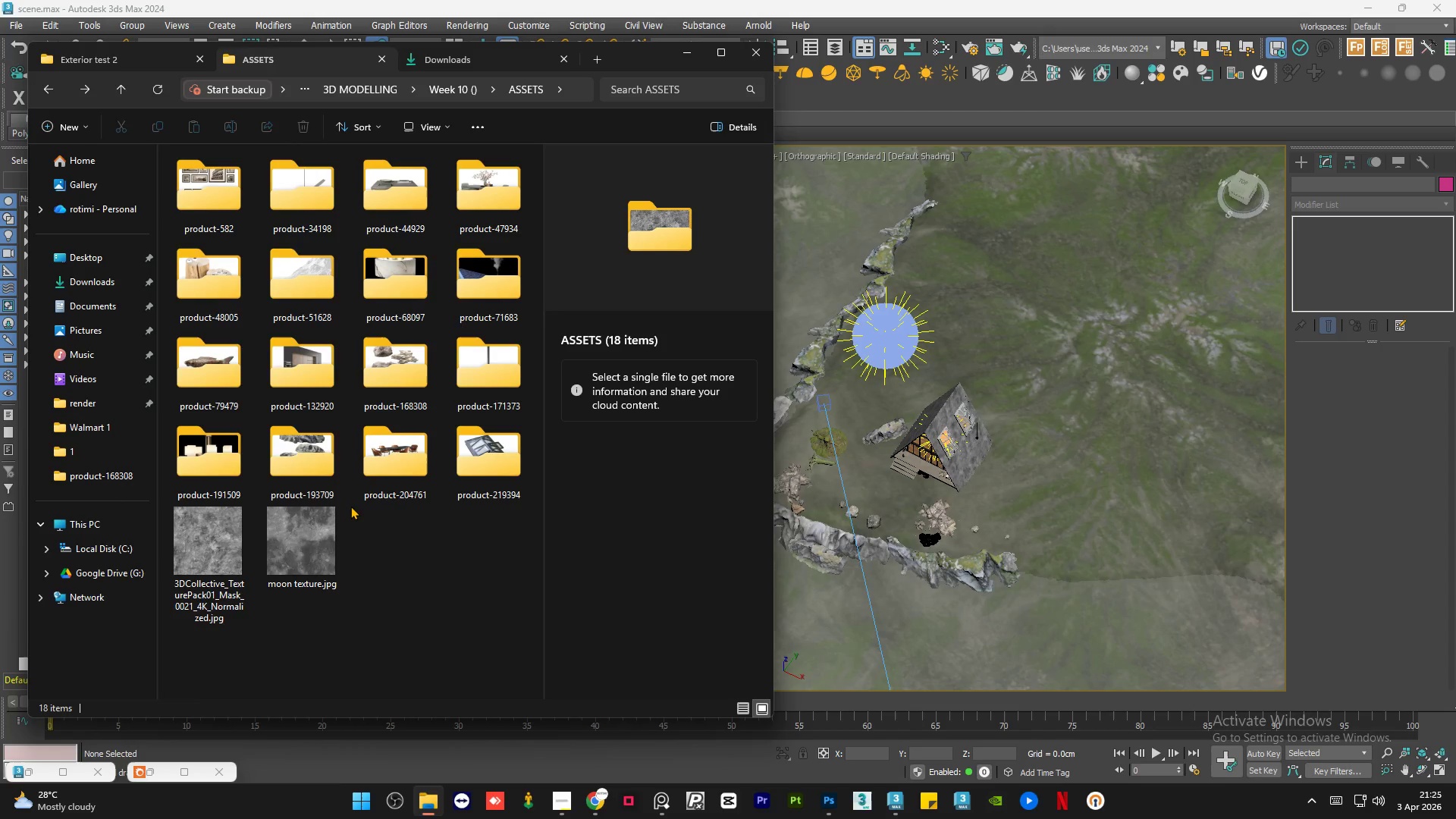 
left_click_drag(start_coordinate=[349, 500], to_coordinate=[420, 585])
 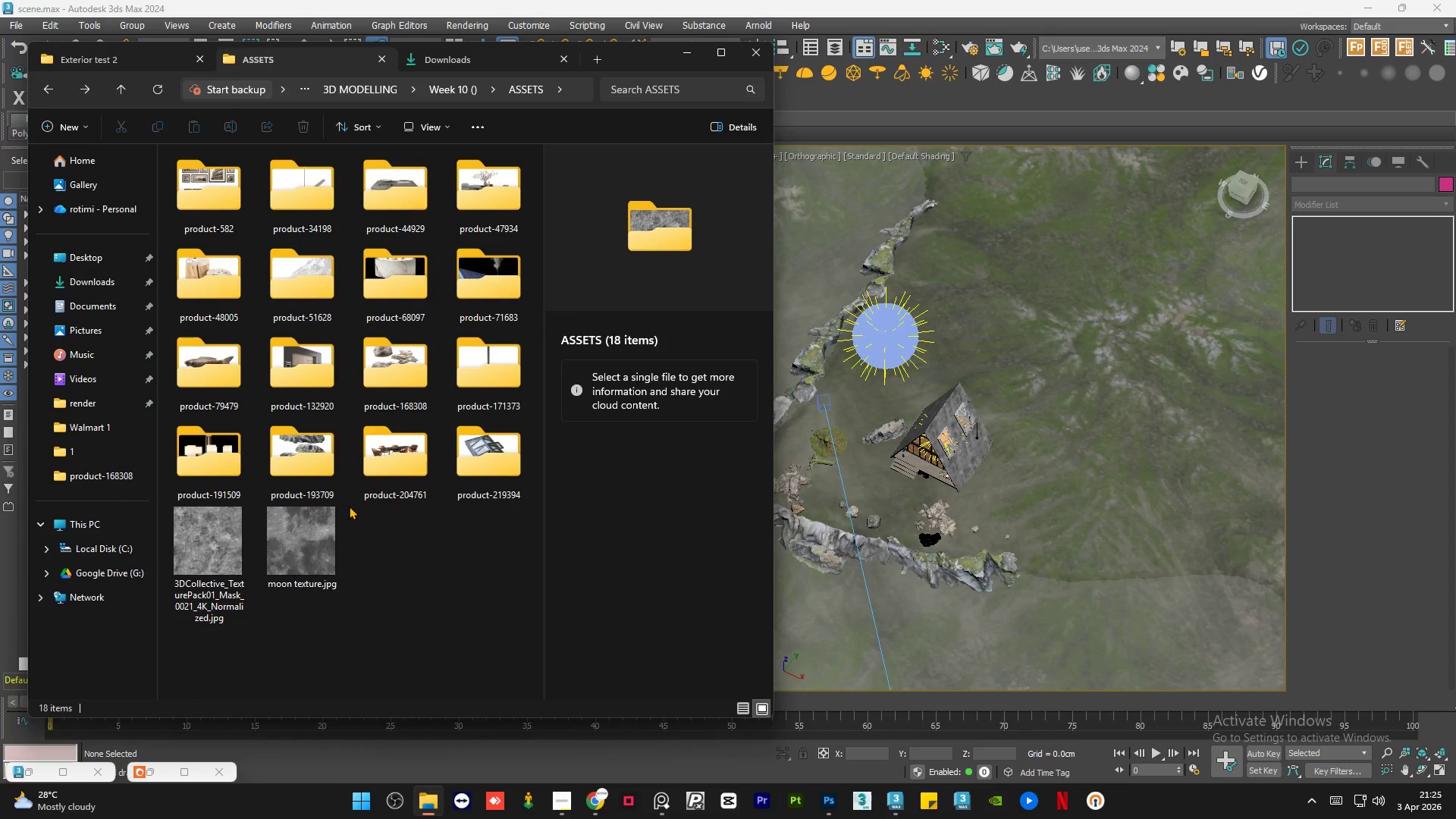 
left_click_drag(start_coordinate=[349, 506], to_coordinate=[438, 582])
 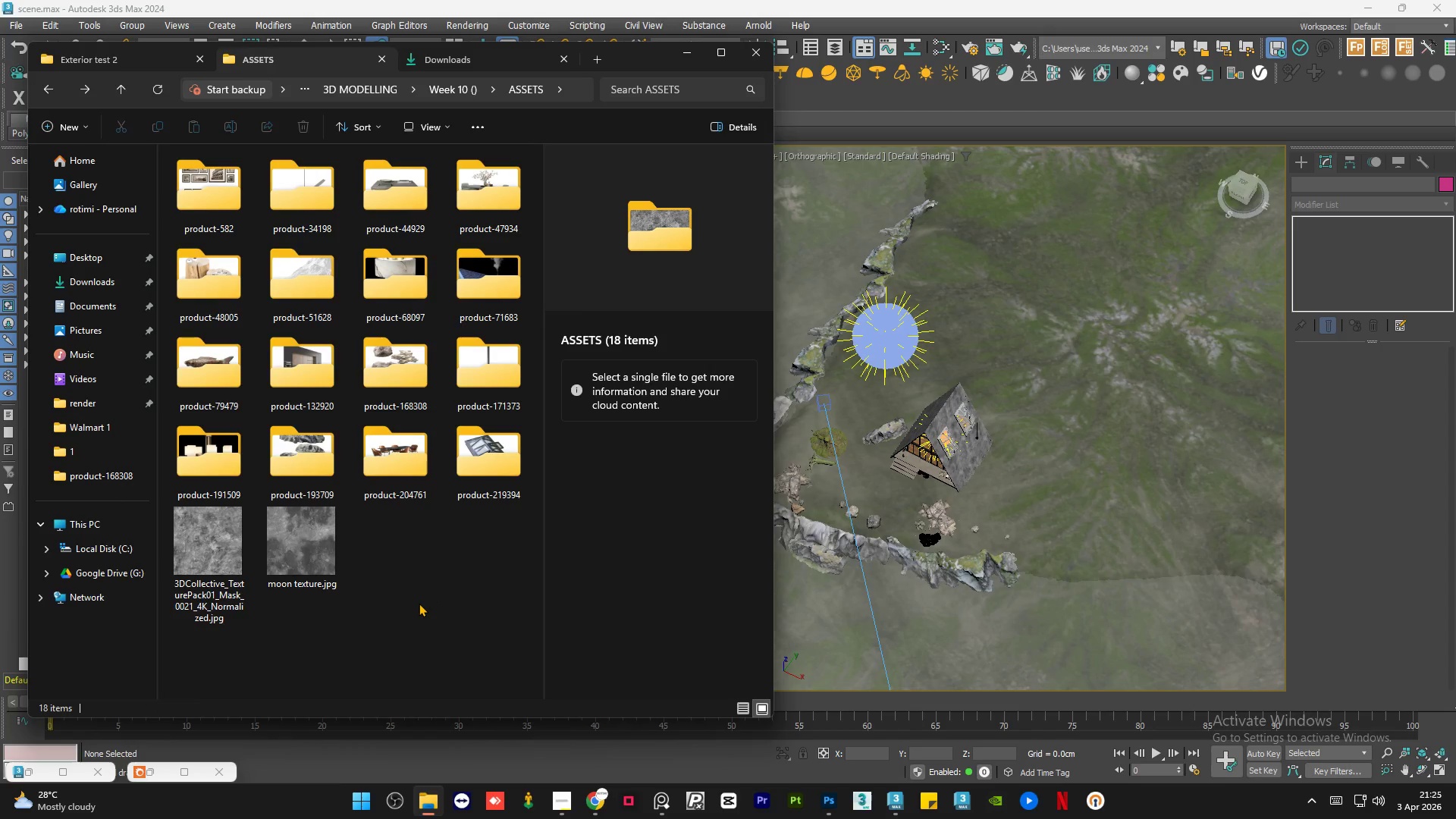 
left_click([419, 603])
 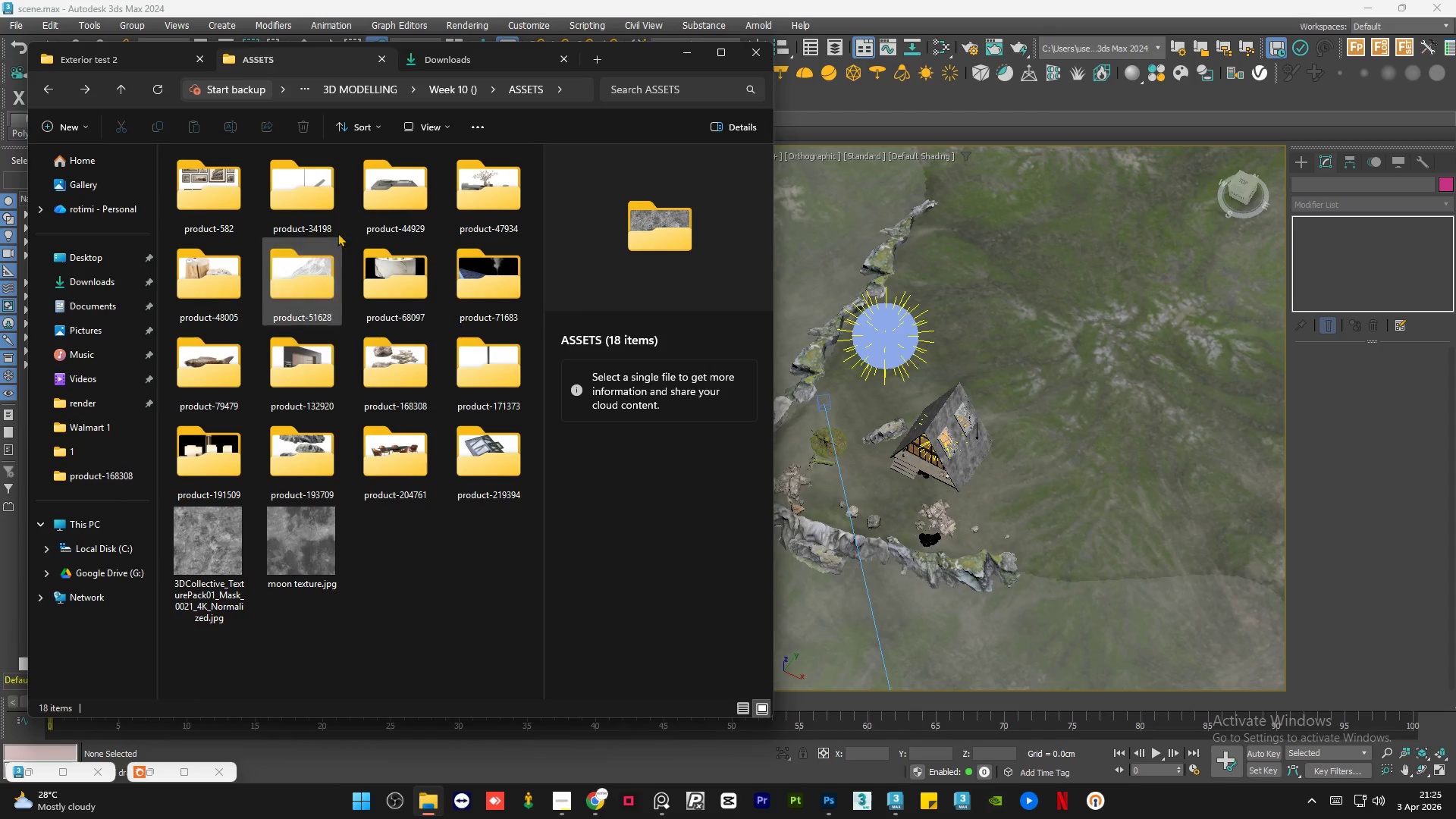 
left_click([434, 58])
 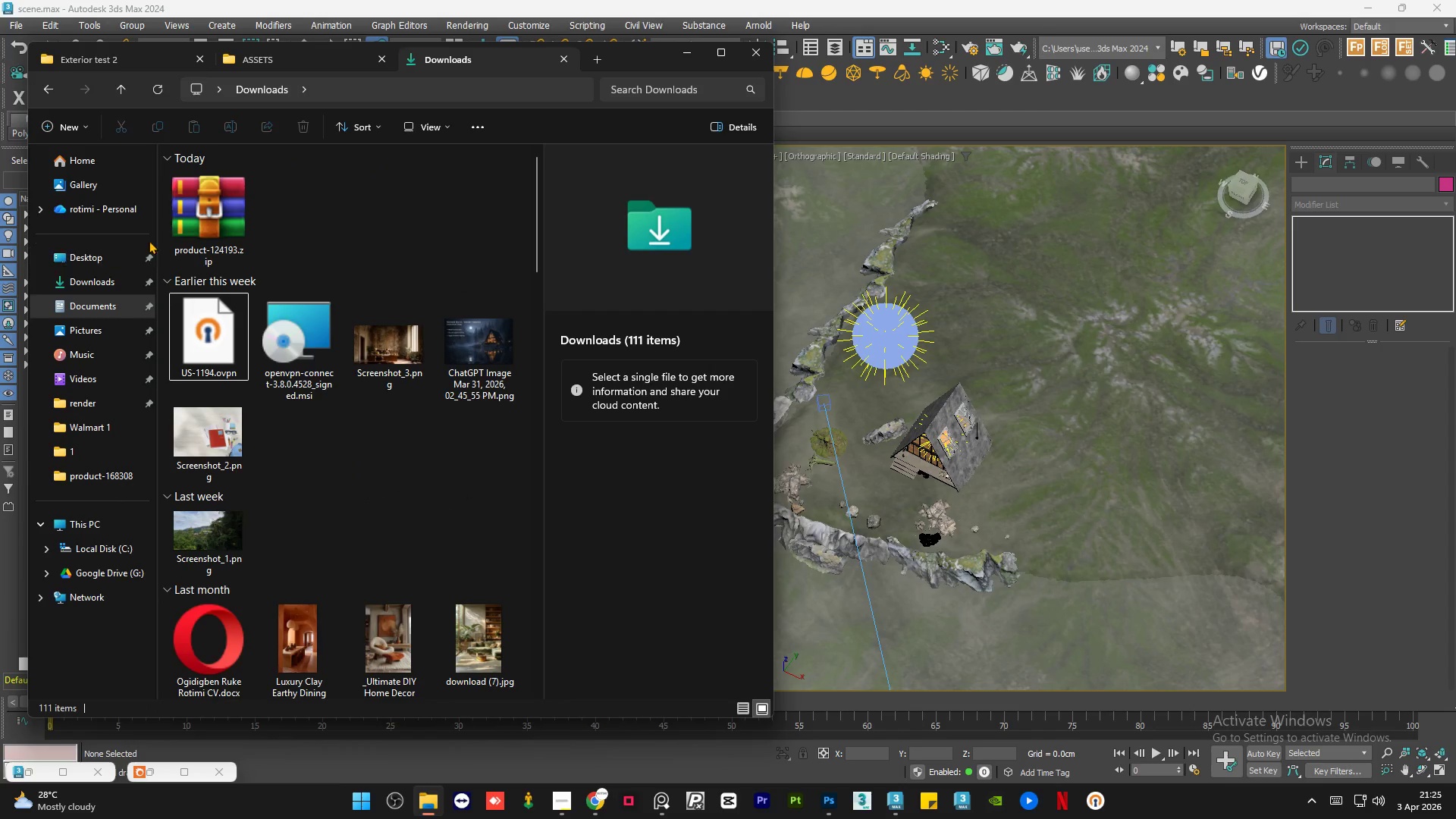 
left_click([180, 218])
 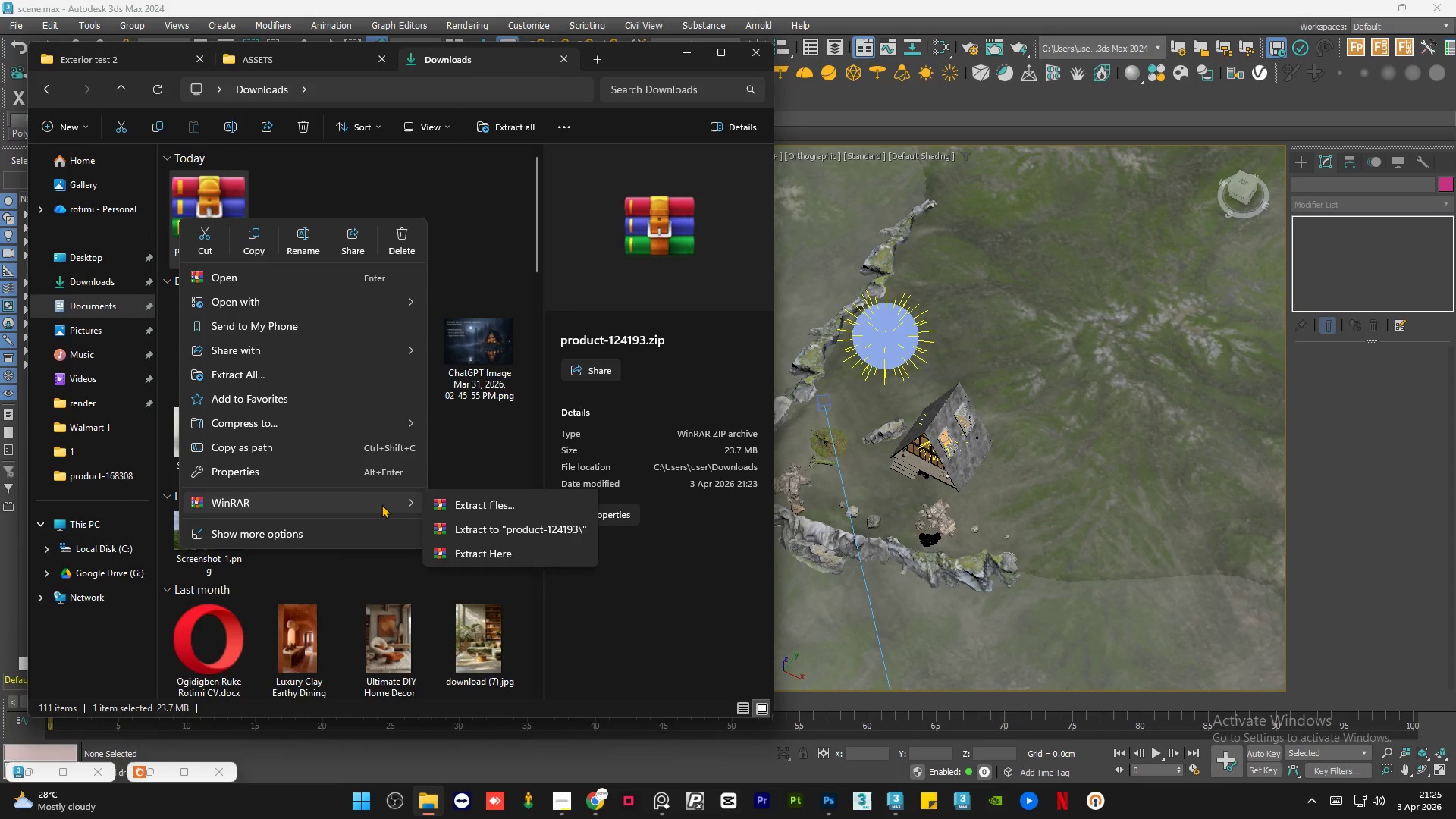 
left_click([514, 551])
 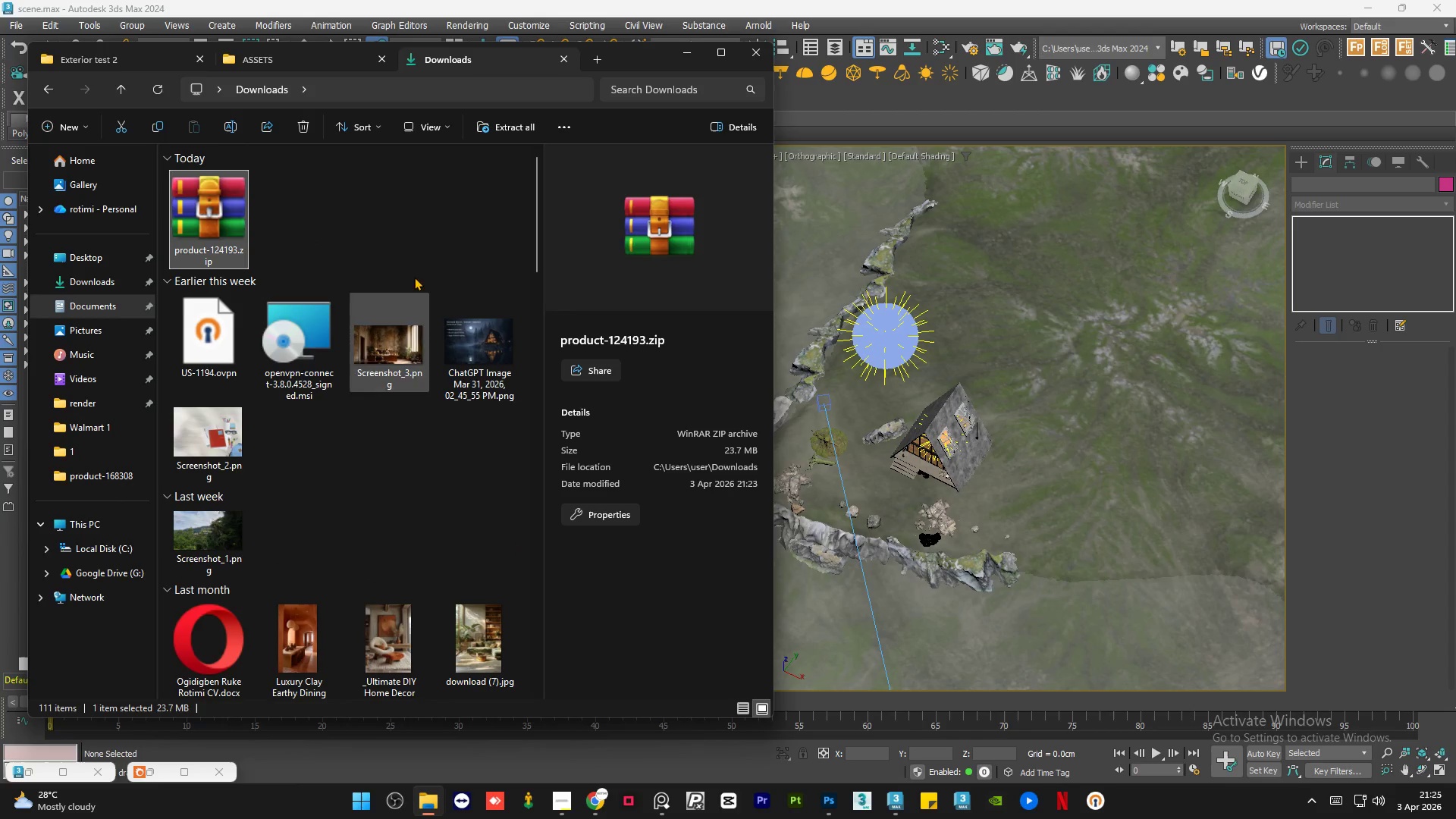 
key(Delete)
 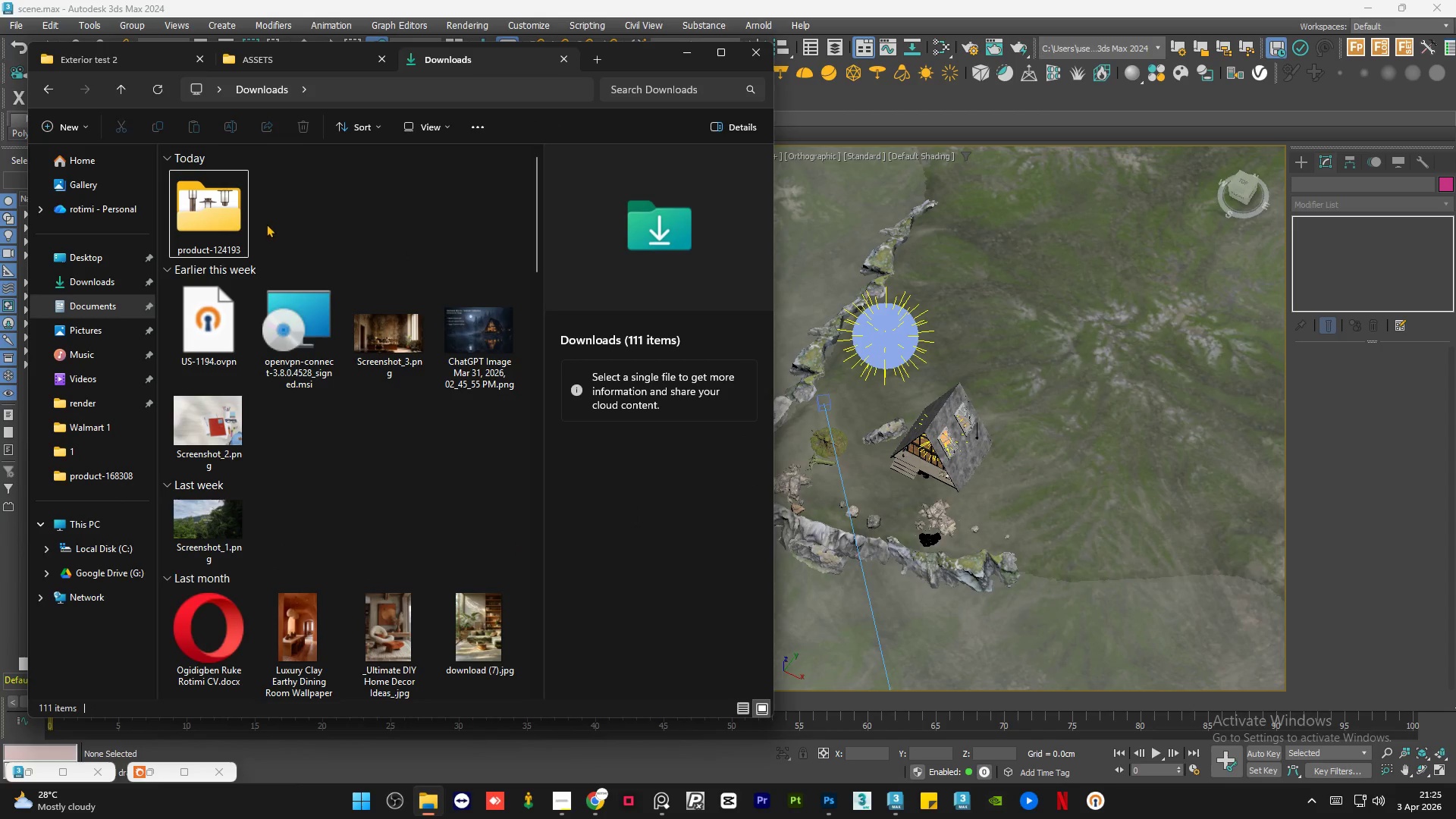 
left_click([210, 209])
 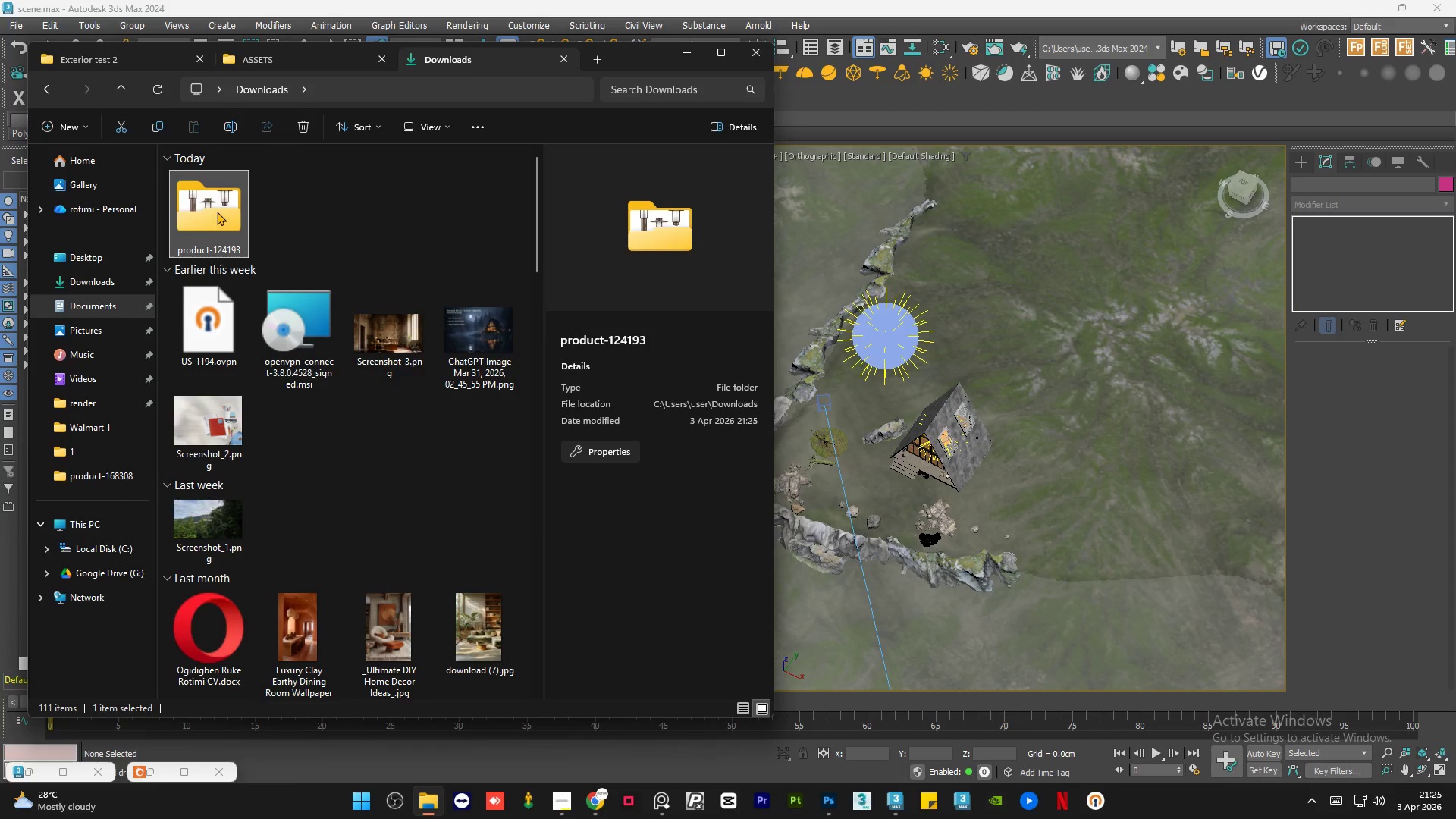 
left_click_drag(start_coordinate=[213, 212], to_coordinate=[403, 595])
 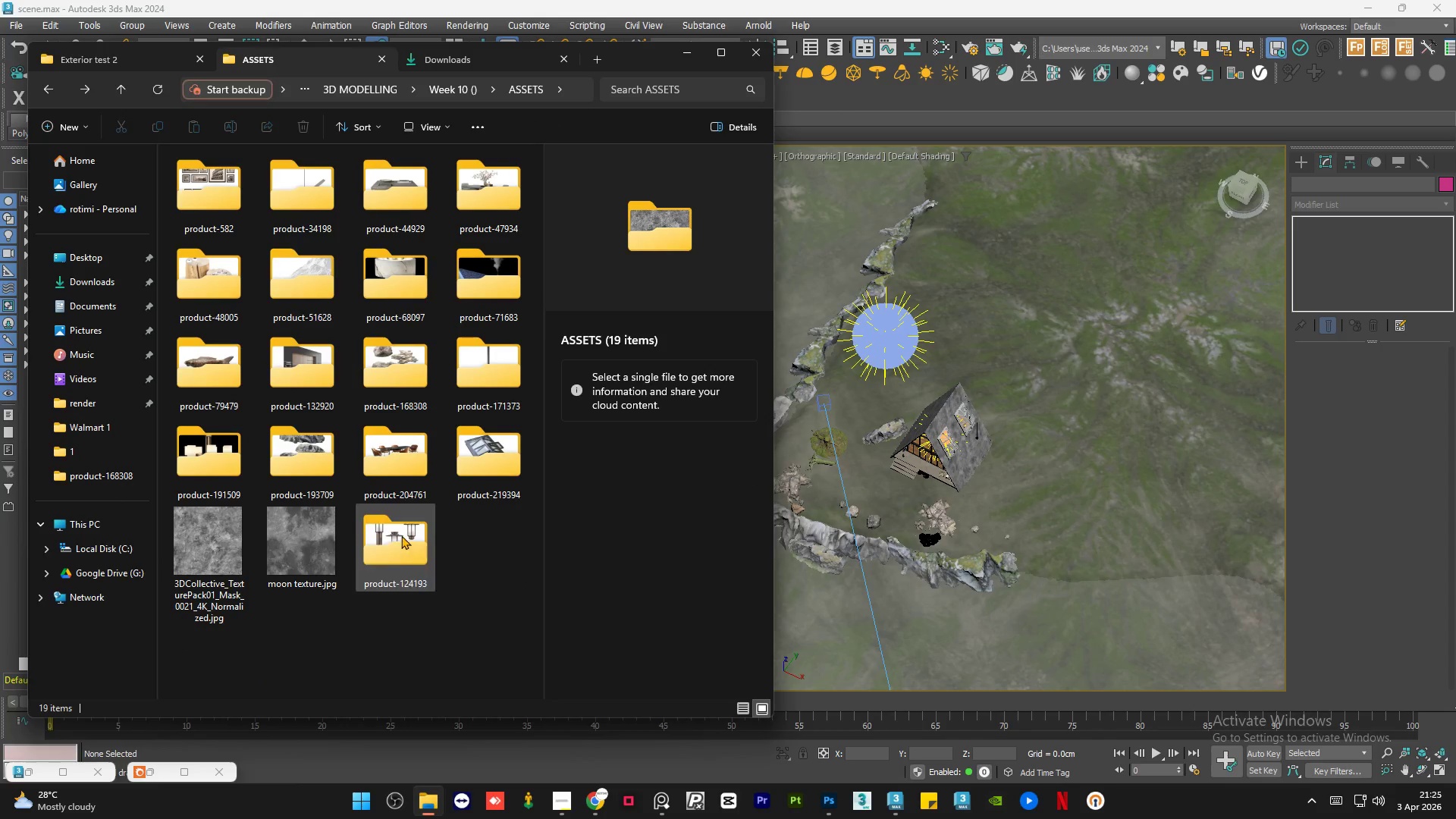 
double_click([401, 535])
 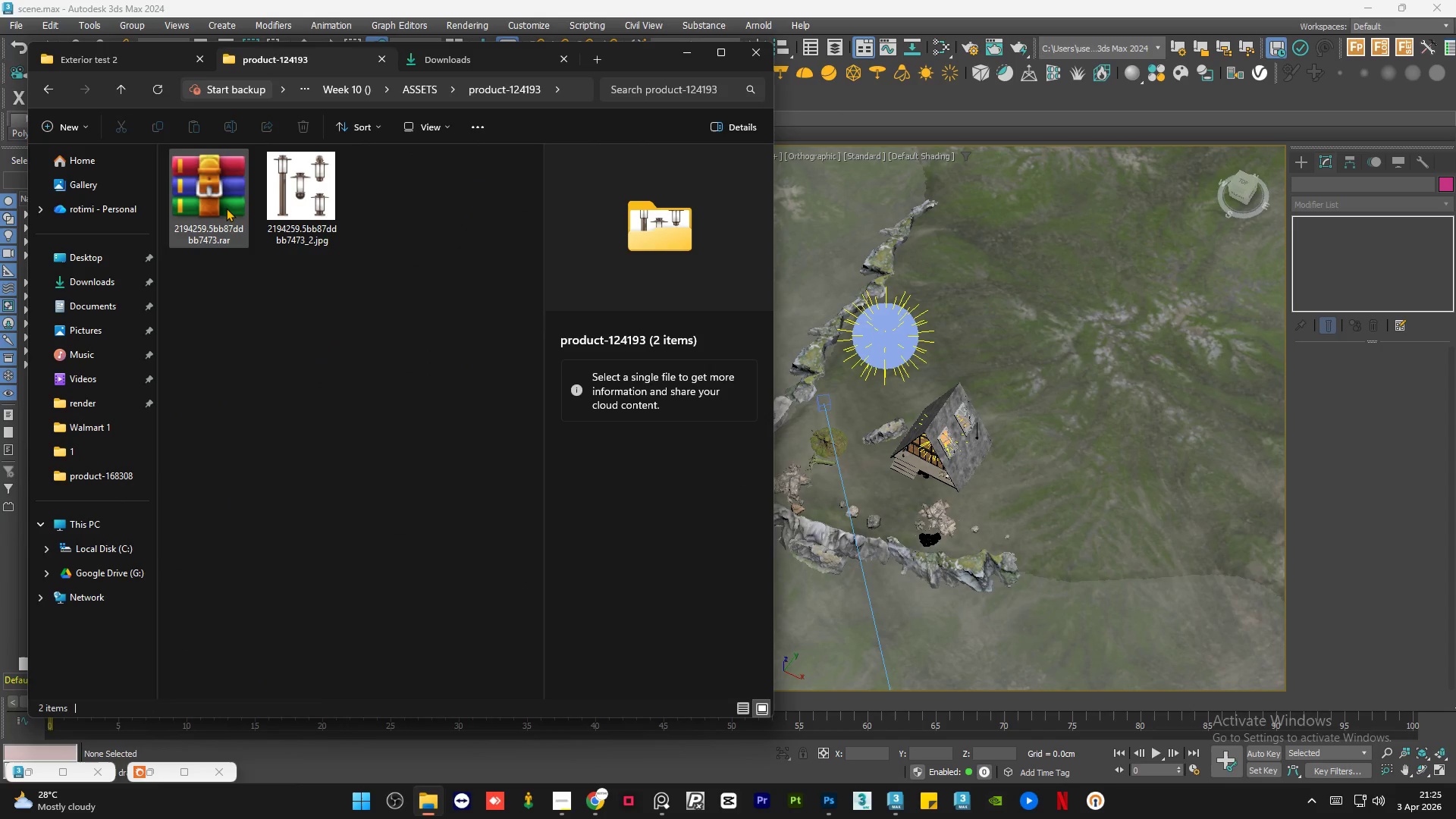 
double_click([226, 206])
 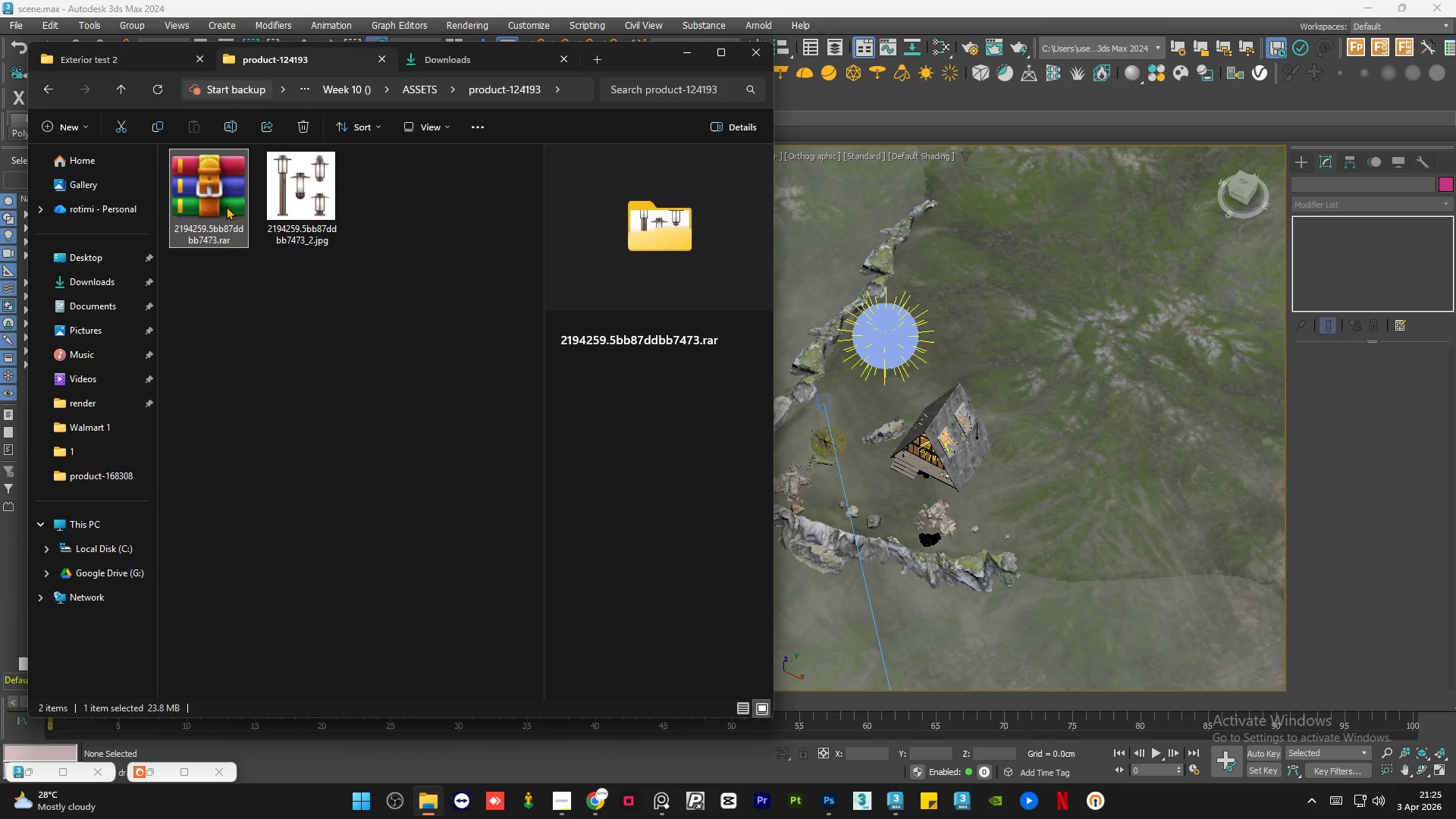 
triple_click([226, 206])
 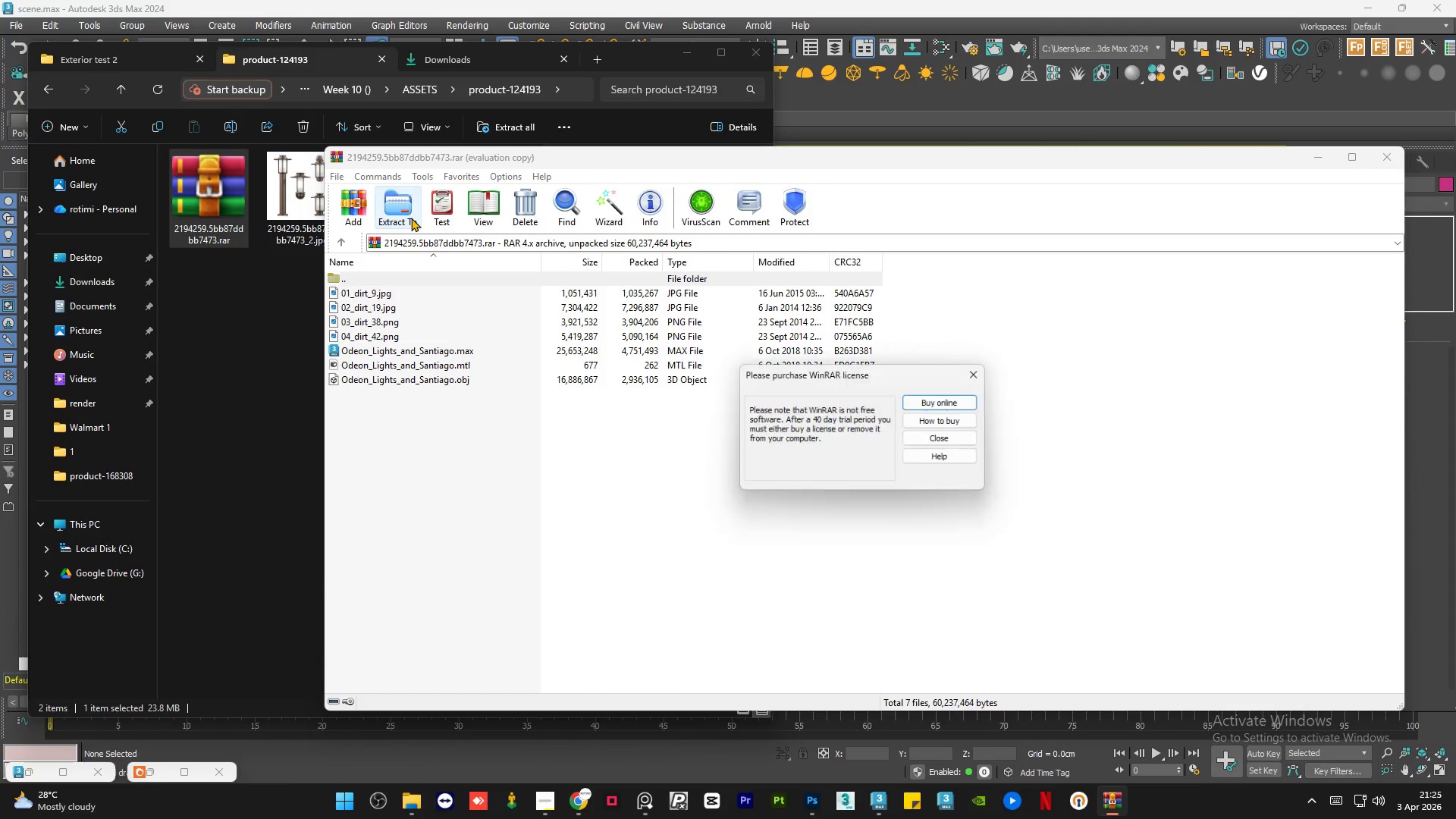 
left_click([975, 375])
 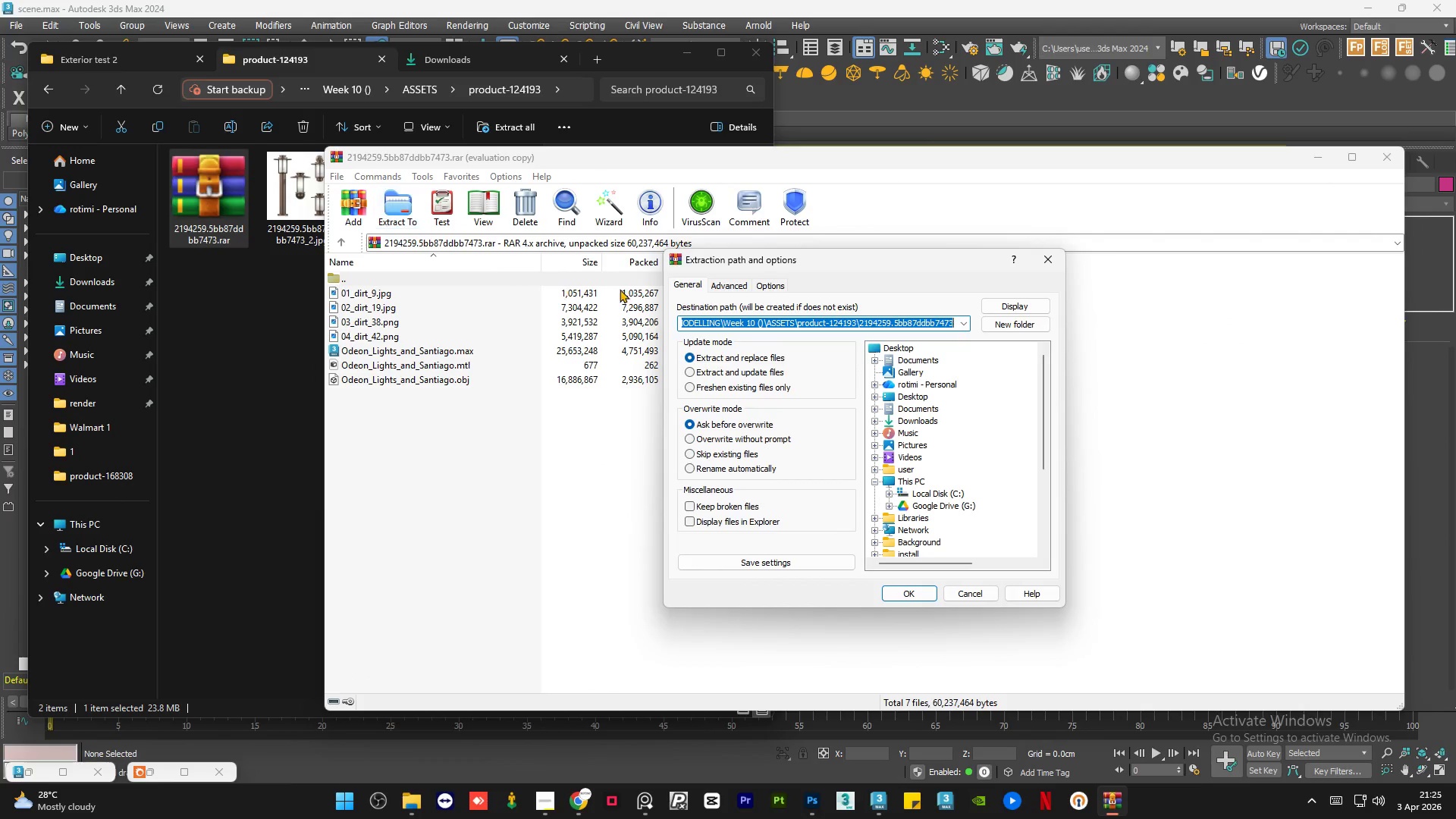 
left_click([730, 286])
 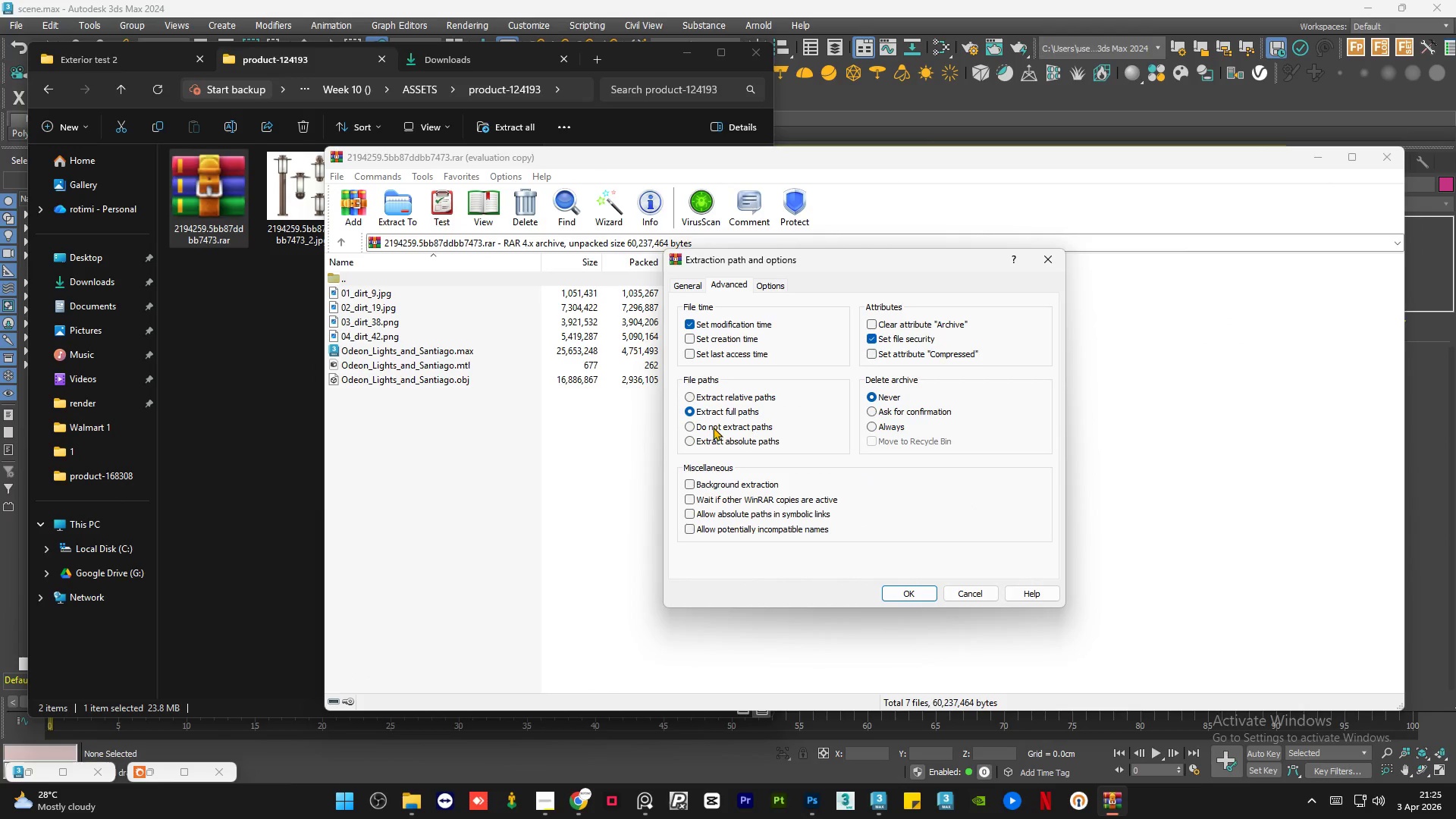 
left_click([713, 427])
 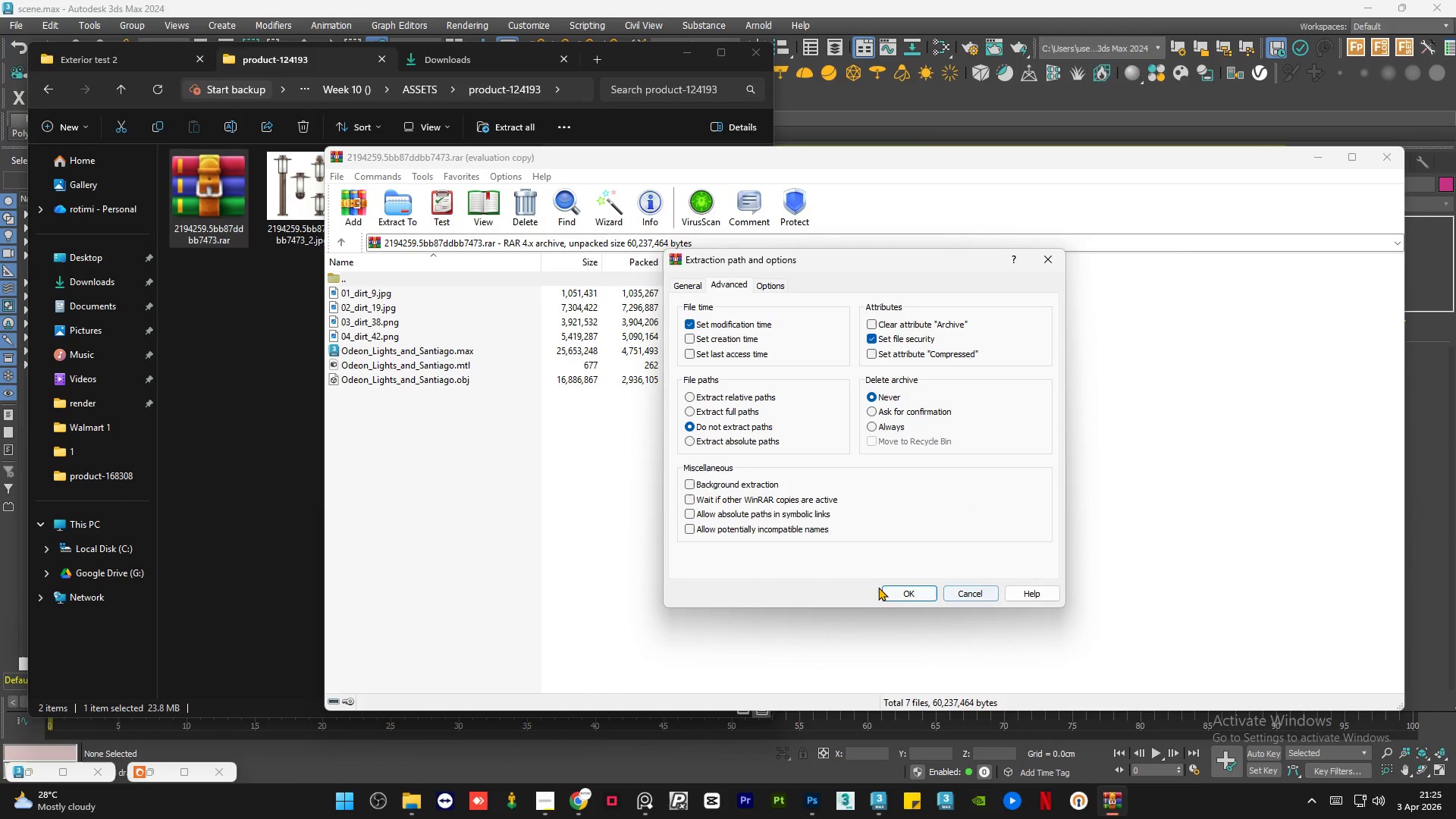 
left_click([907, 594])
 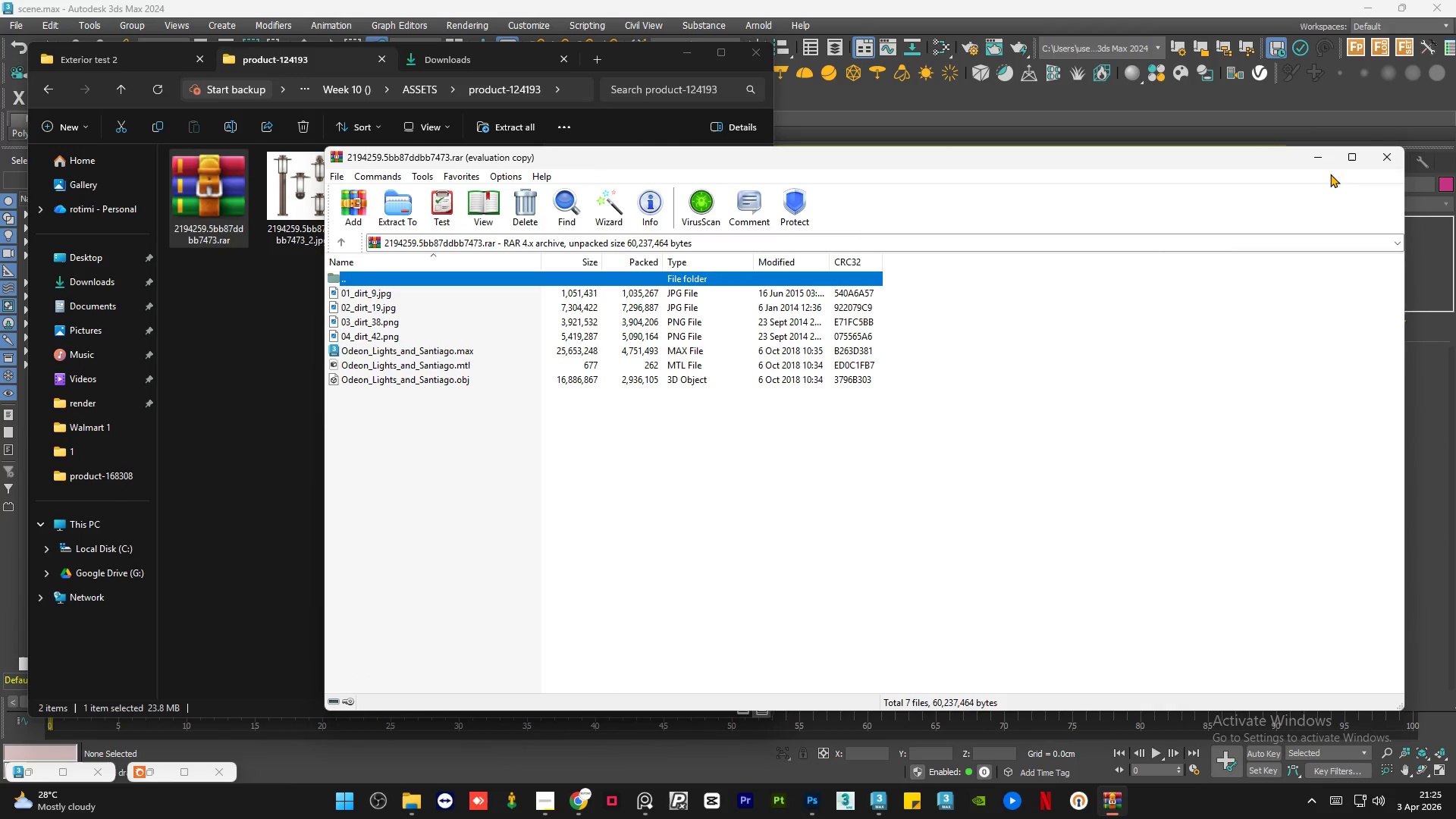 
left_click([1385, 158])
 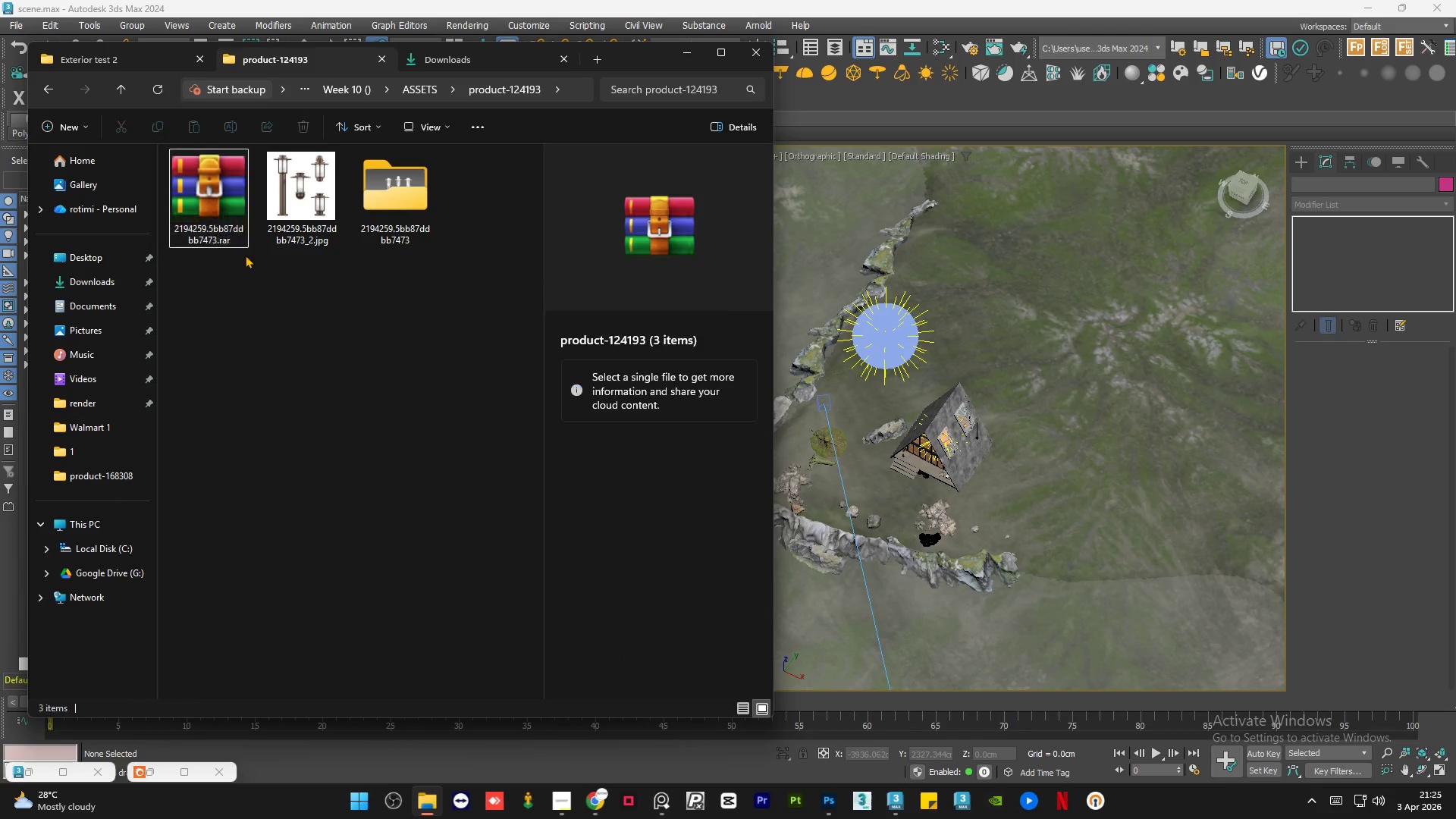 
double_click([213, 224])
 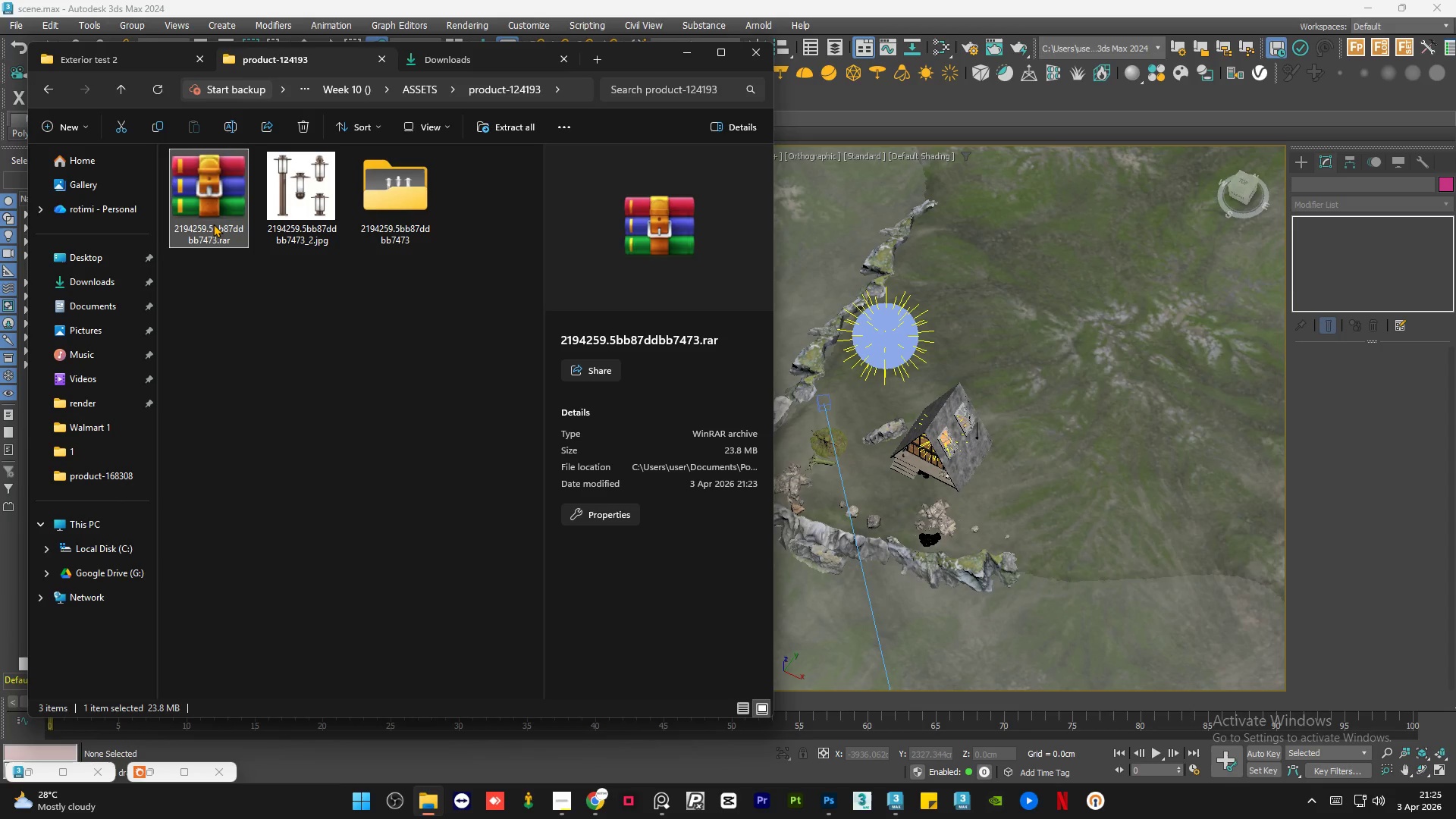 
key(Delete)
 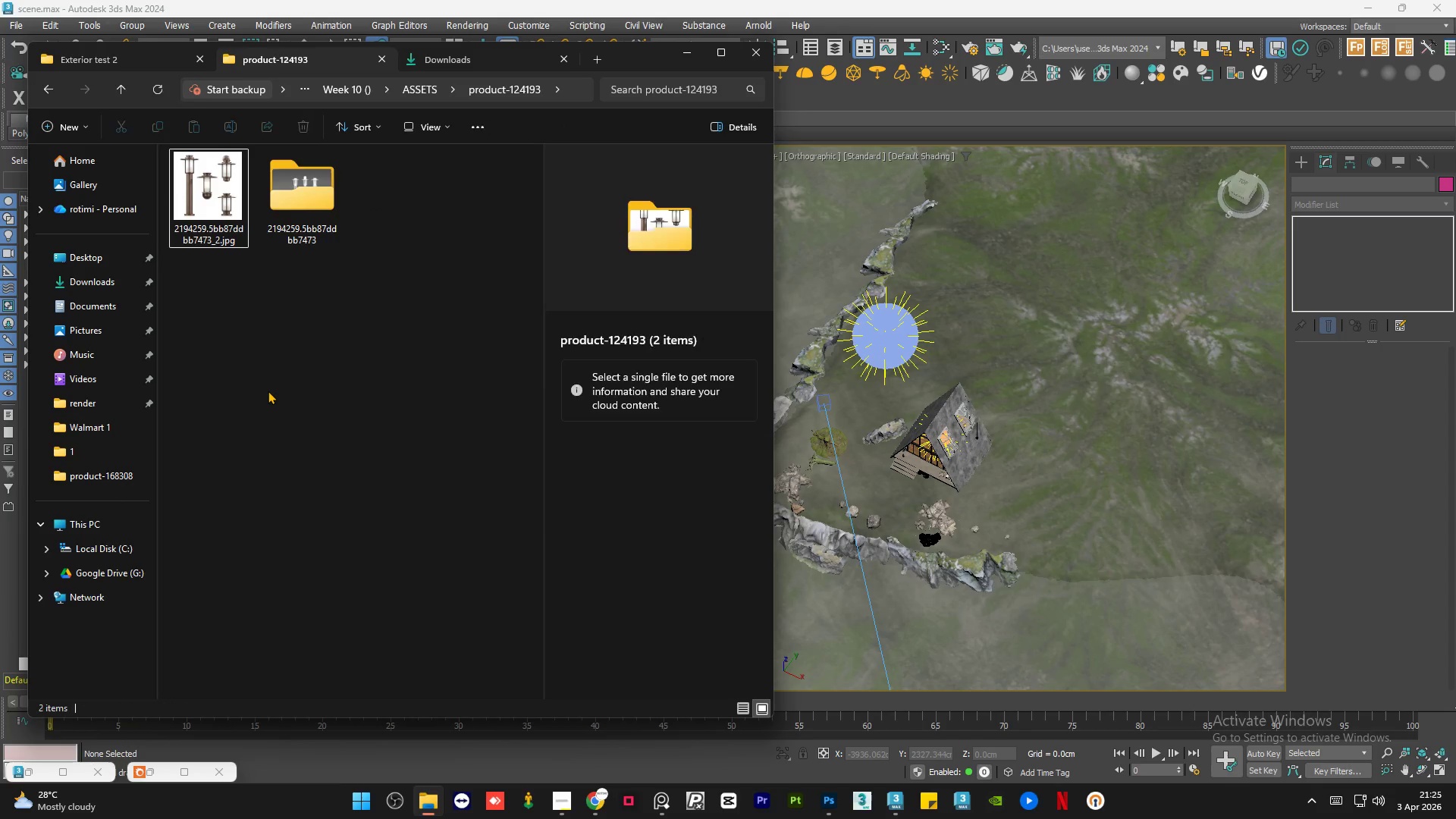 
left_click([268, 391])
 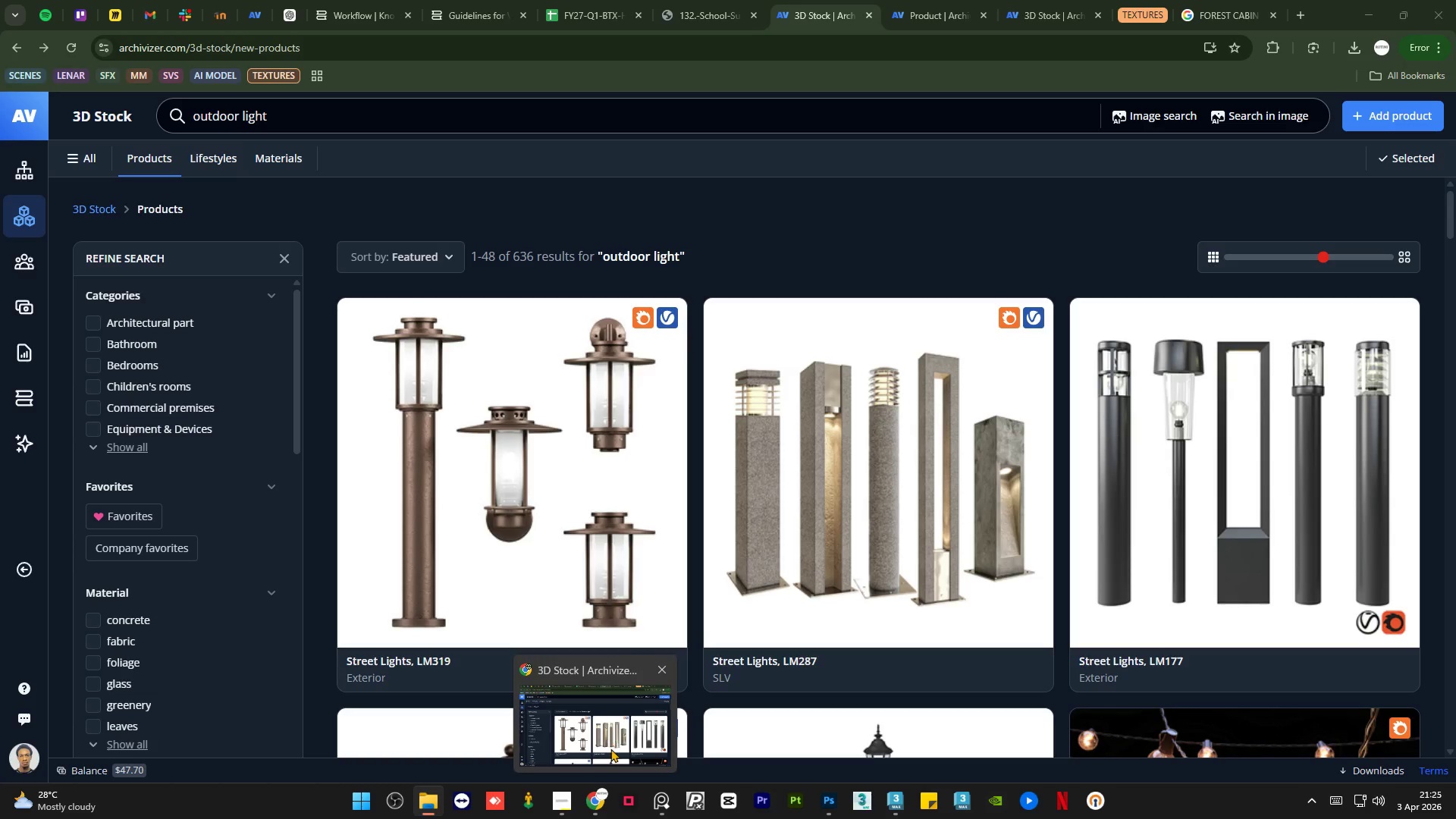 
left_click([566, 797])